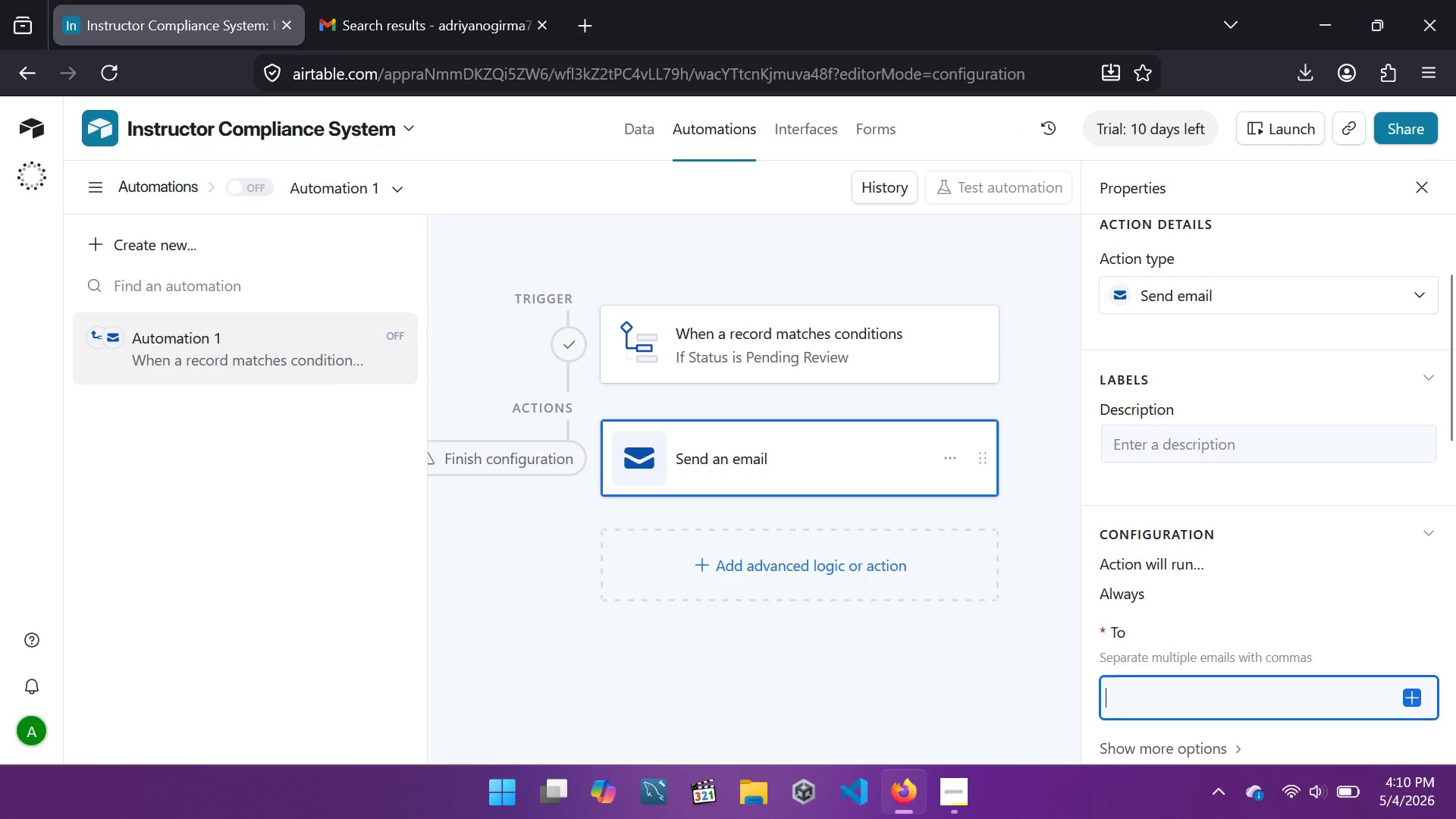 
type(adriyanogirma7@gmail.com)
 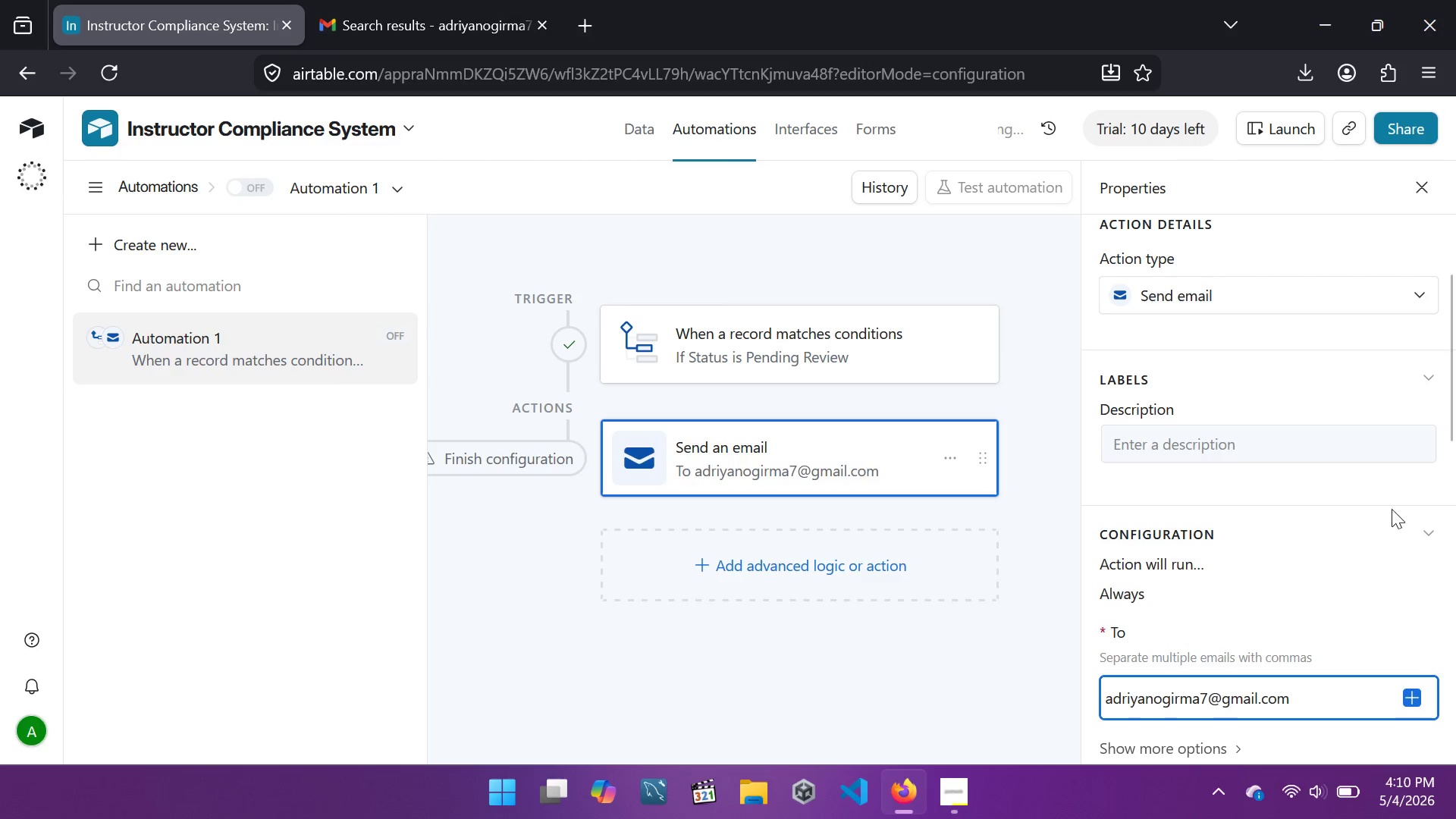 
mouse_move([1376, 495])
 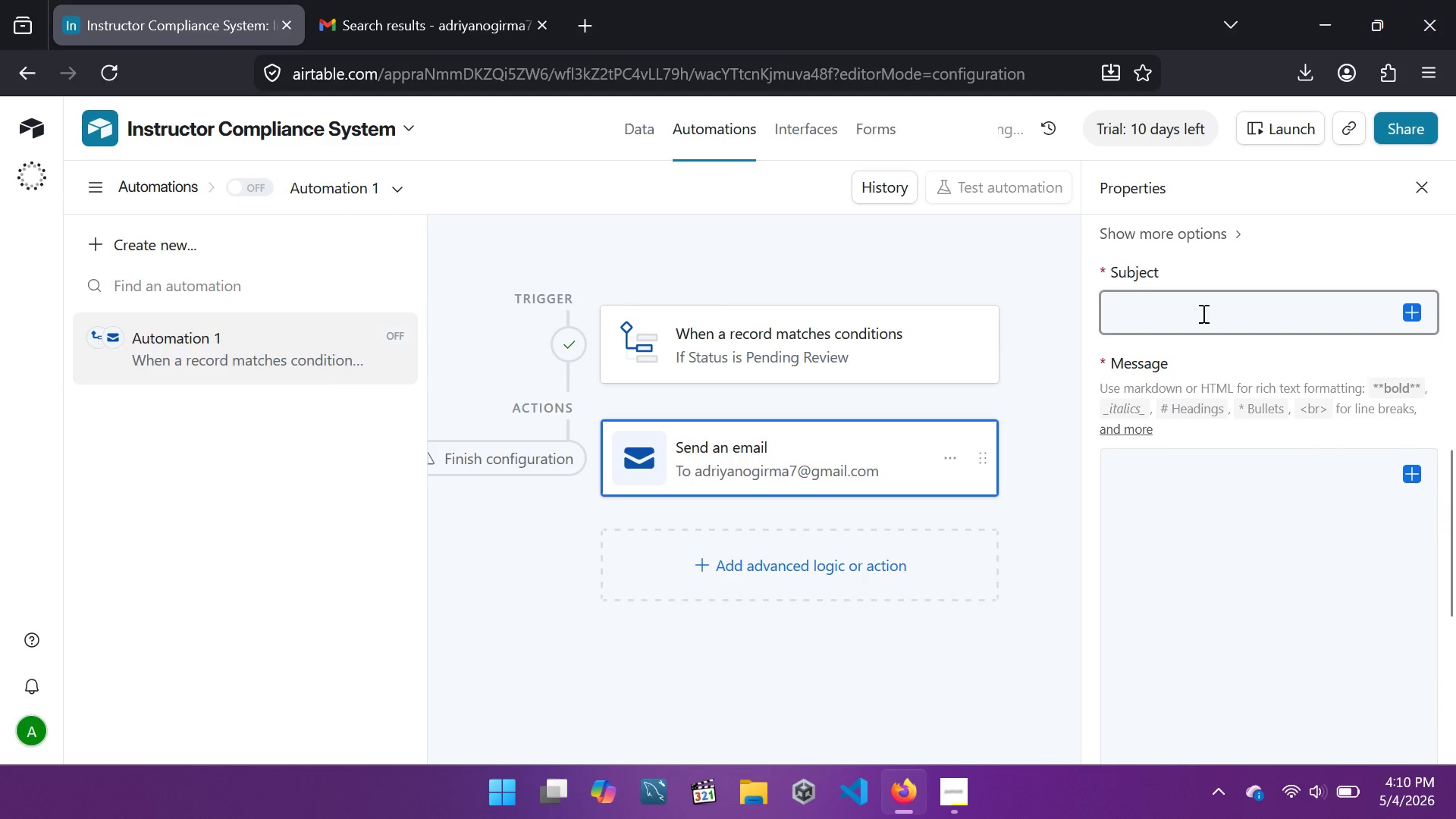 
left_click([1202, 313])
 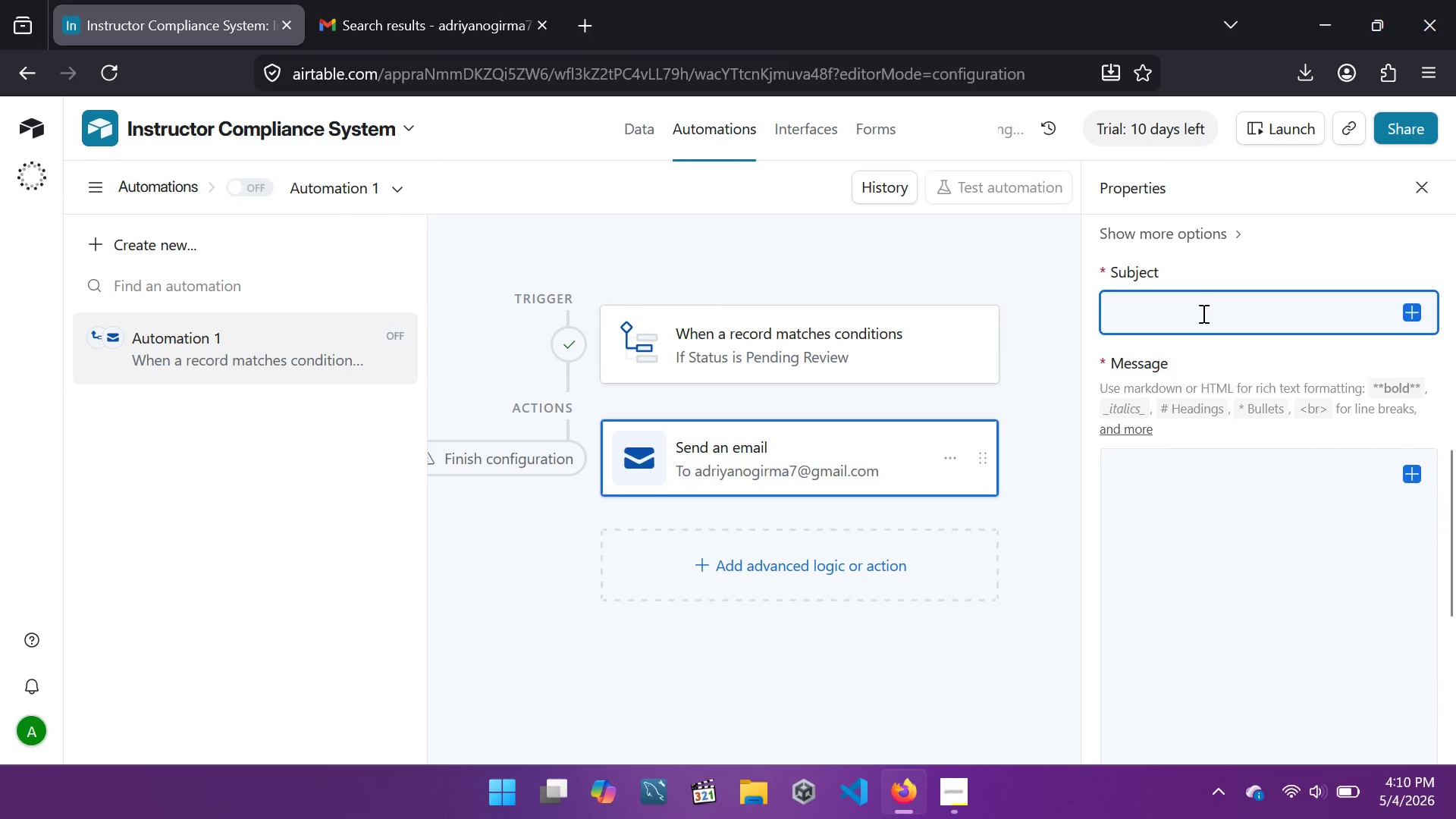 
type(Instructor Pending Review!)
 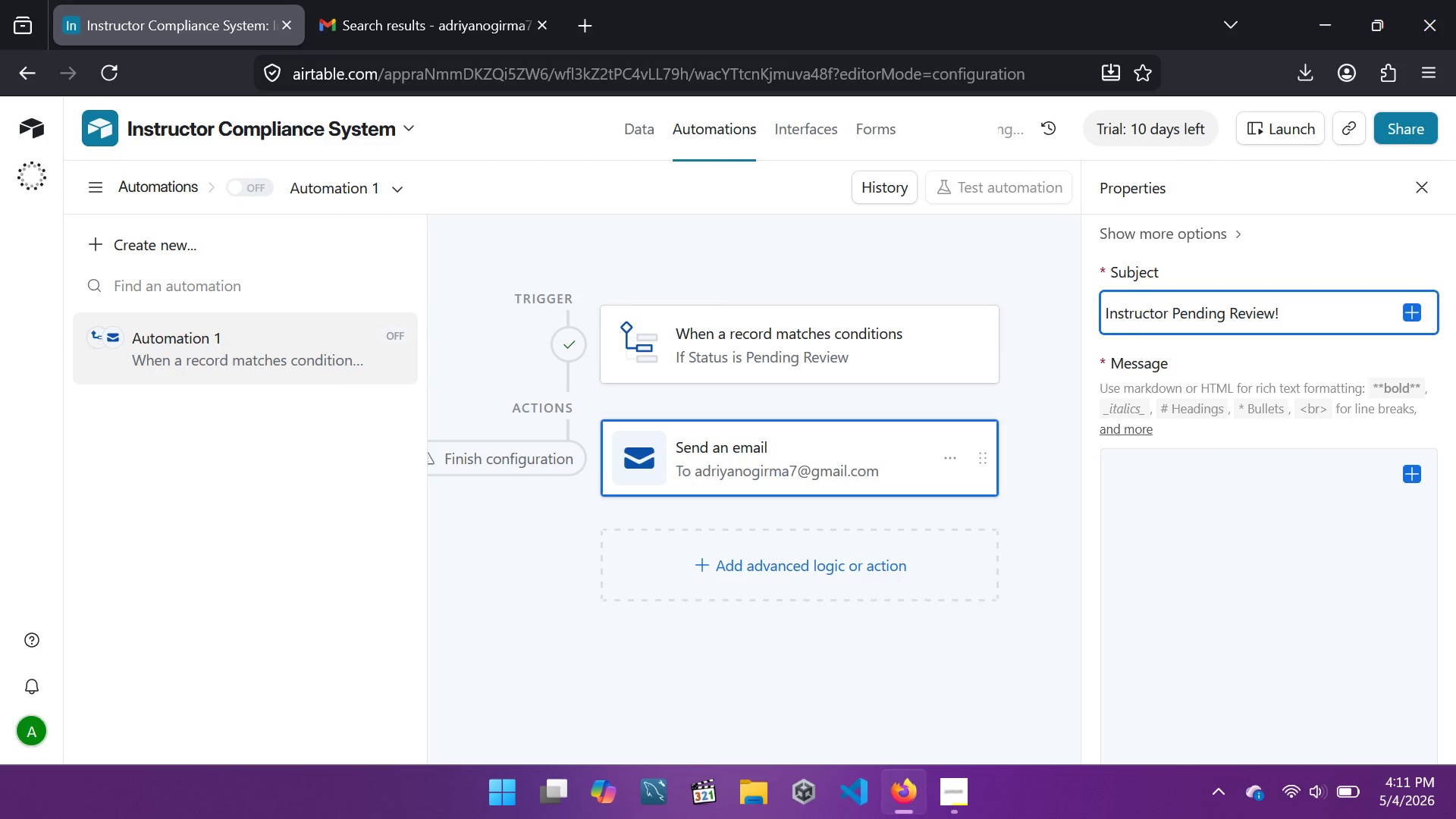 
left_click([1210, 413])
 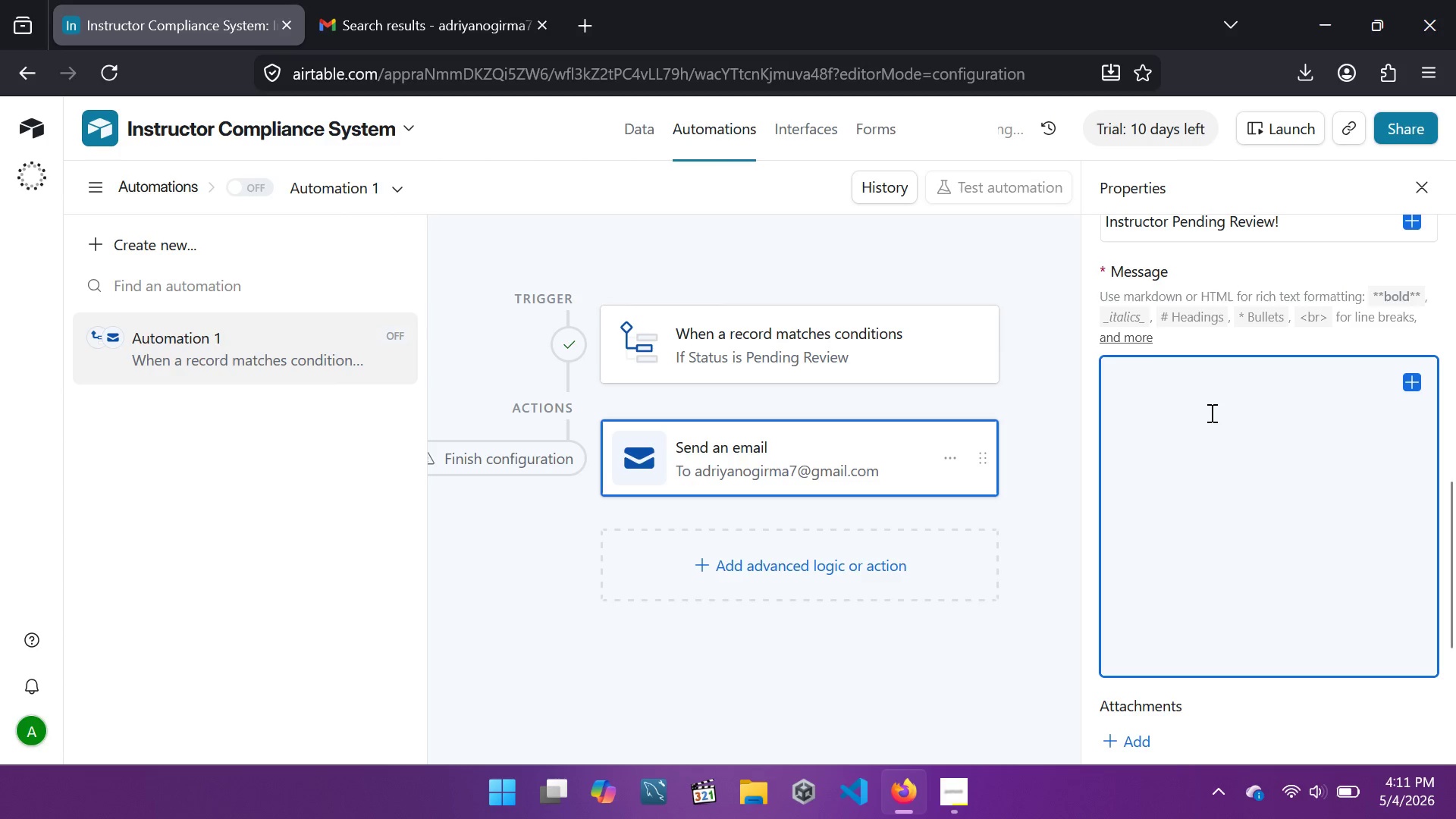 
type(Instructor : )
 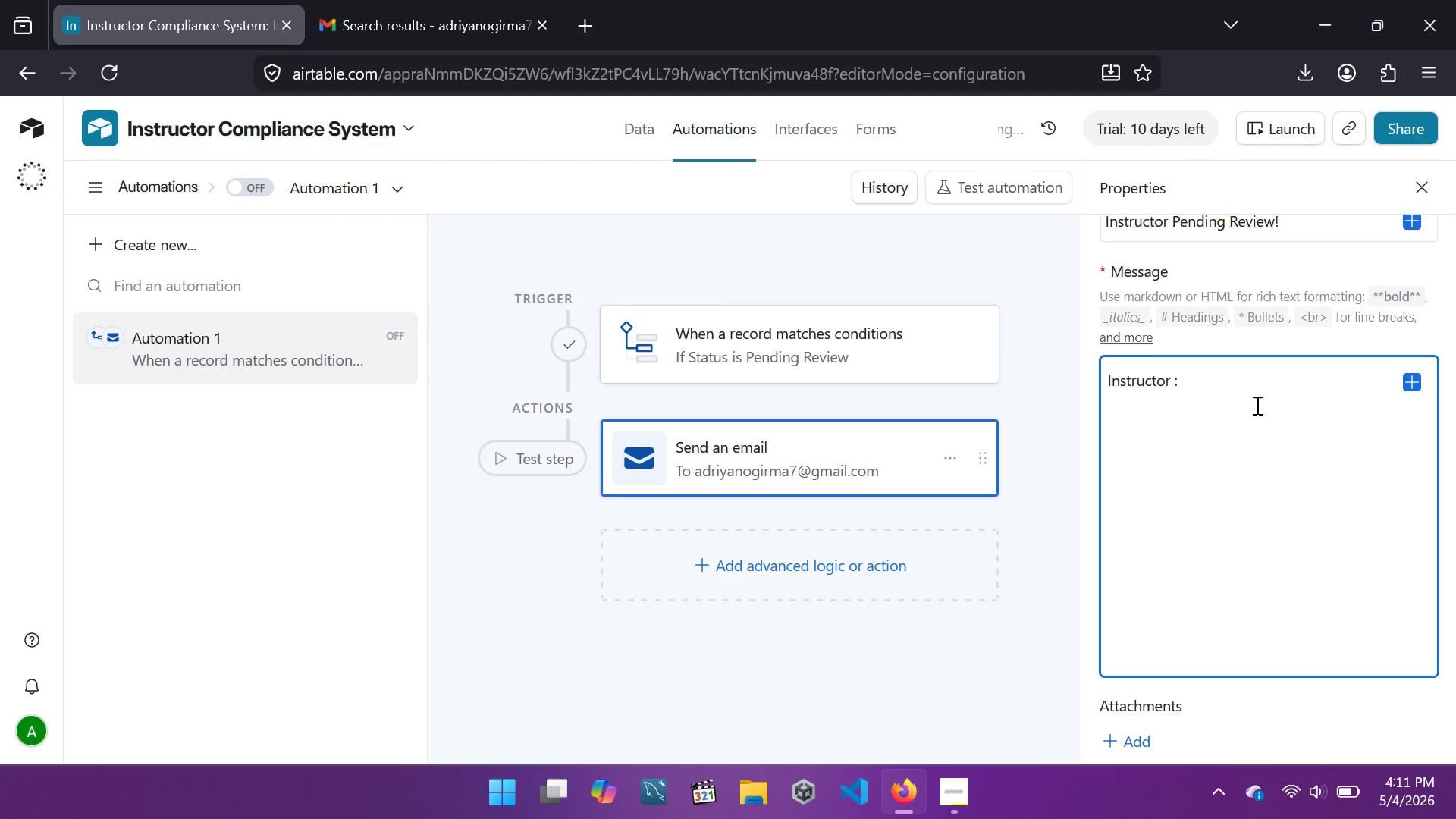 
left_click([1417, 386])
 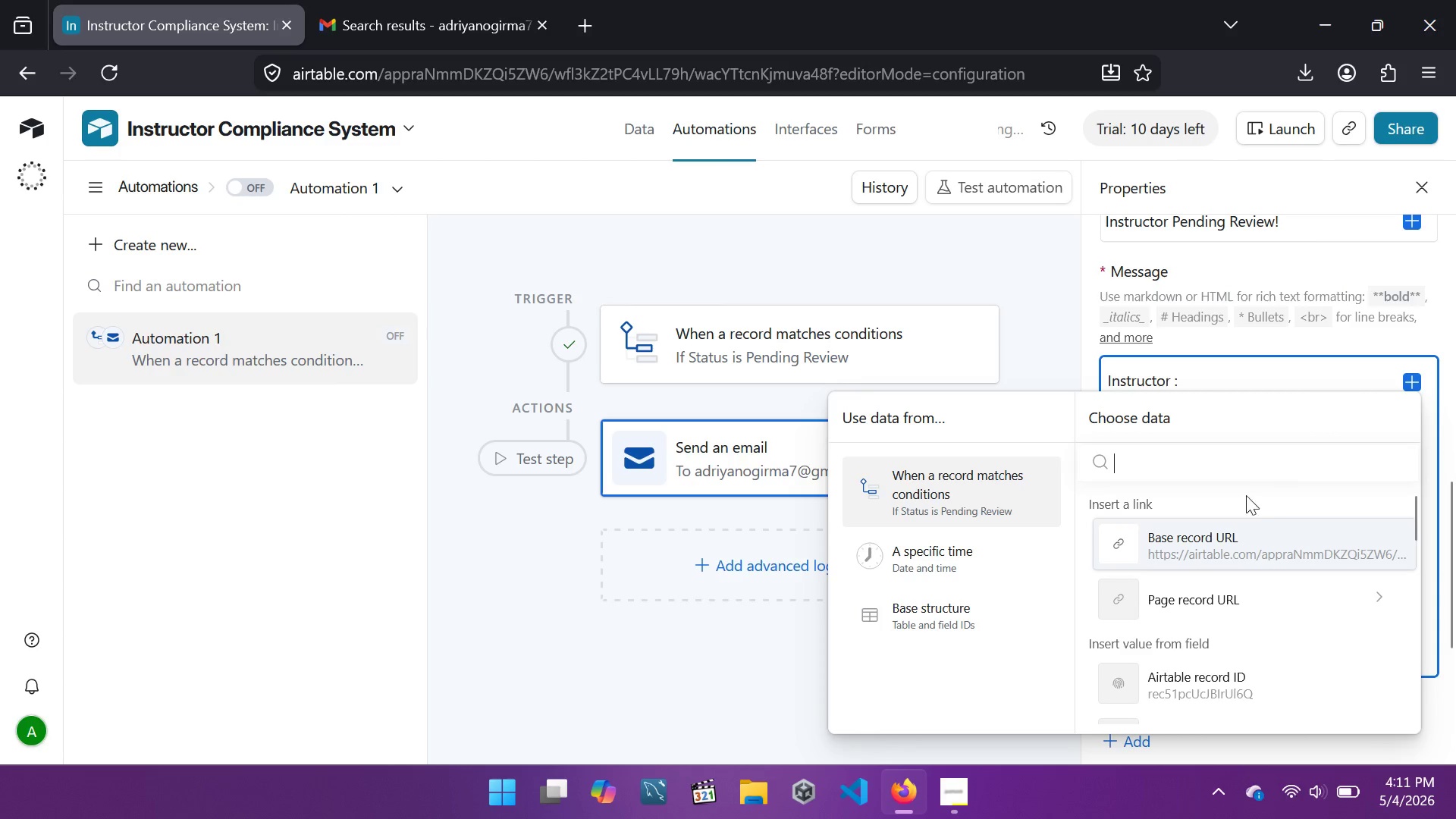 
mouse_move([1210, 543])
 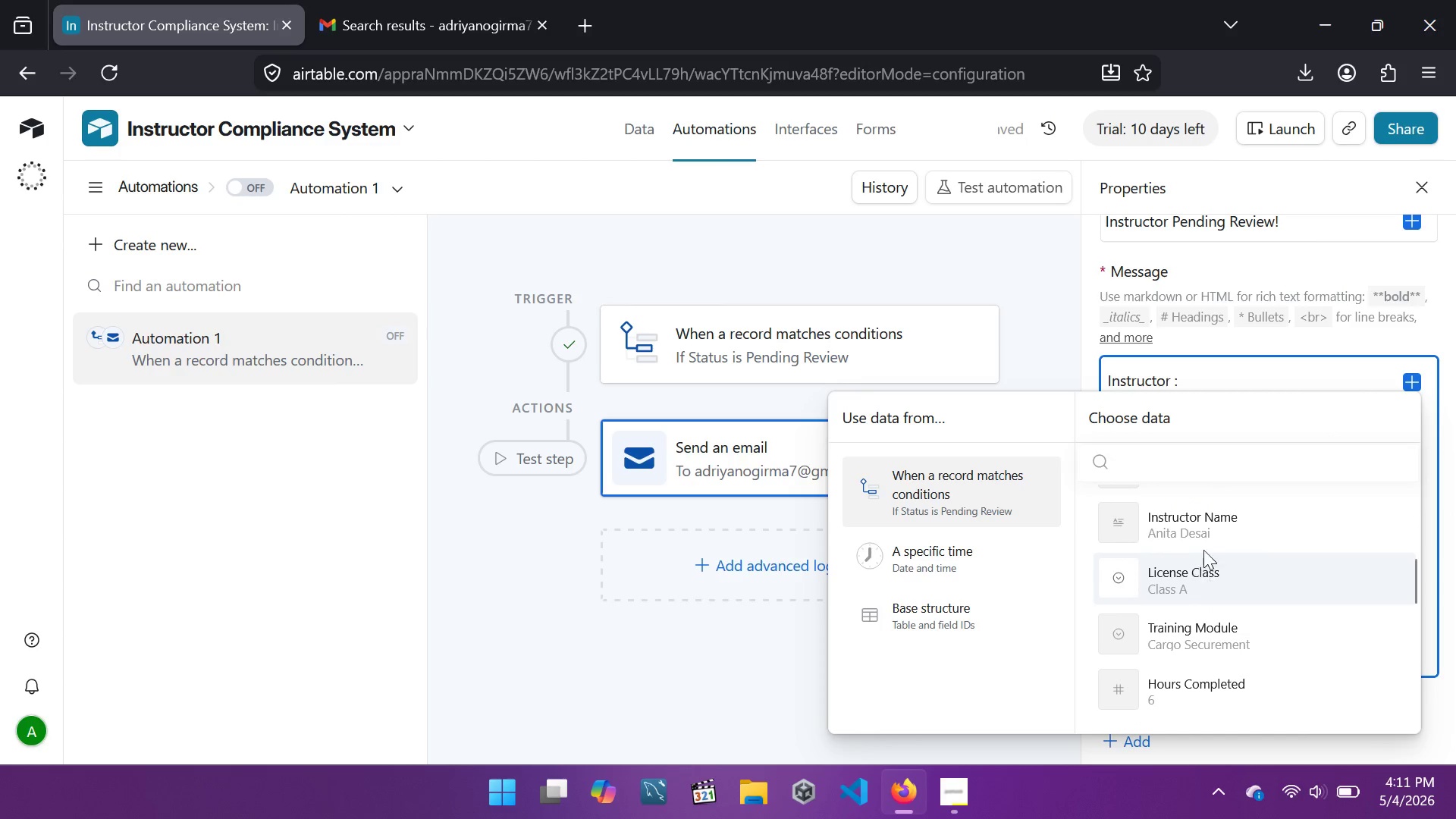 
left_click([1203, 544])
 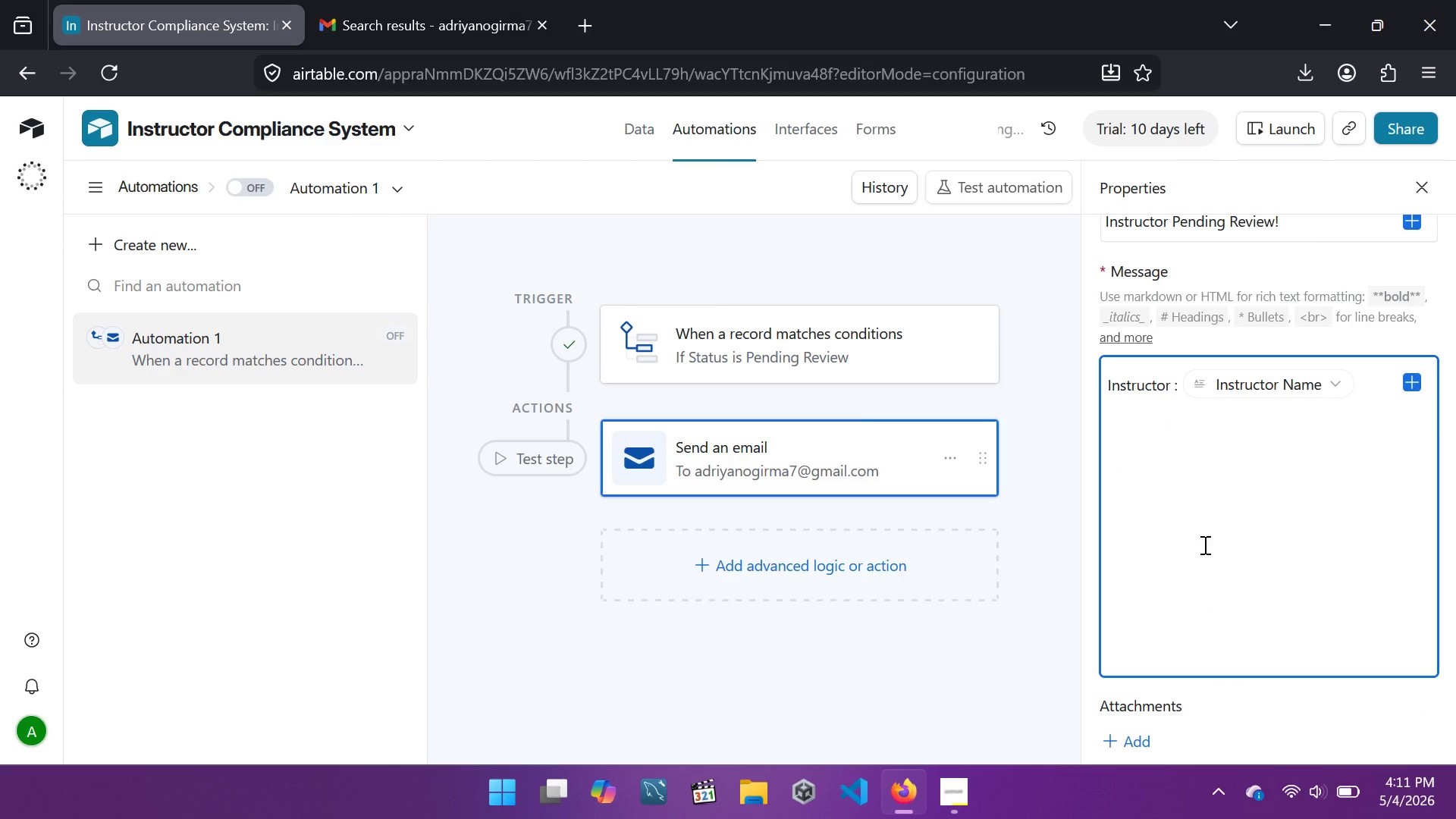 
key(Enter)
 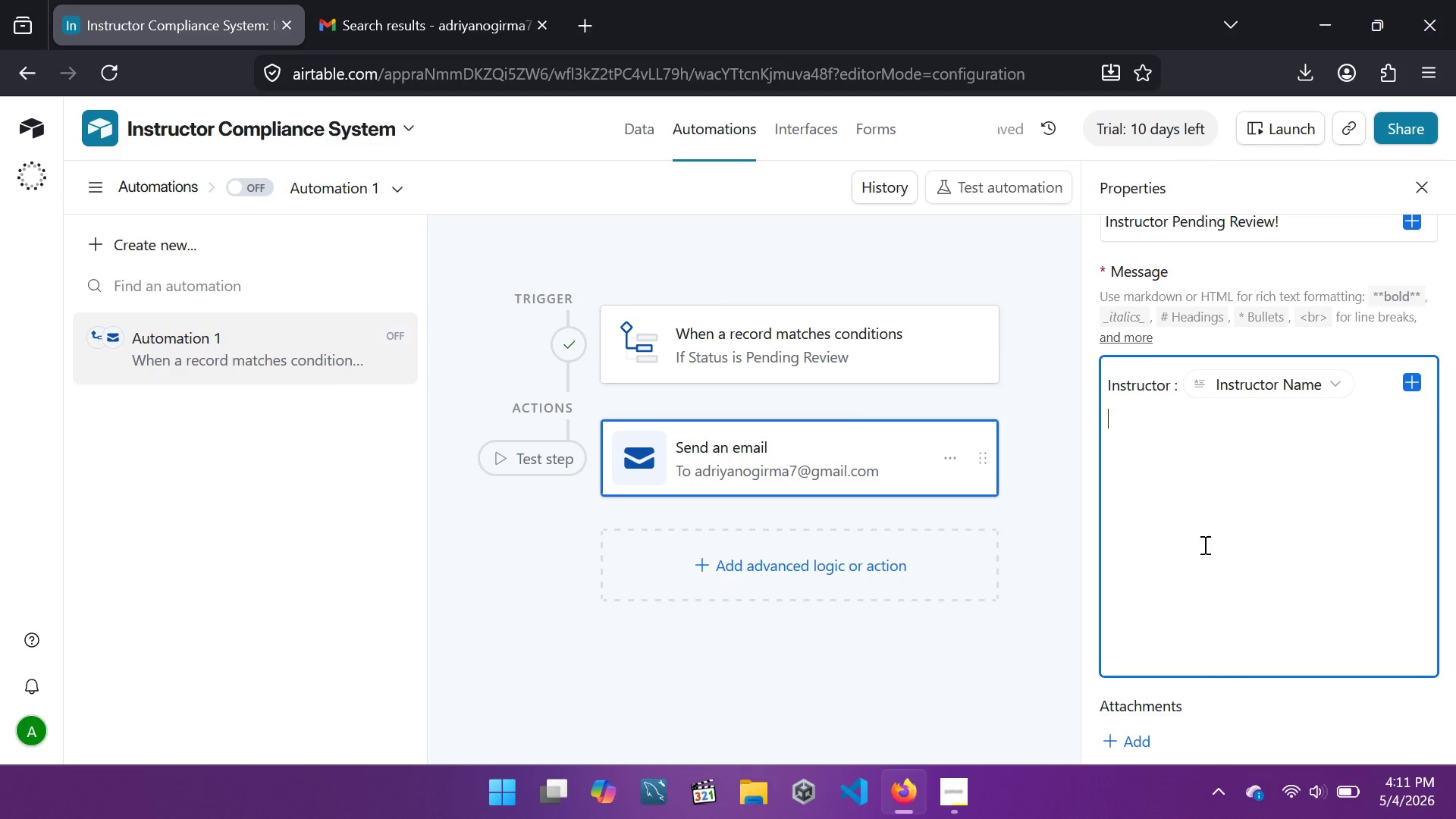 
type(Hours : )
 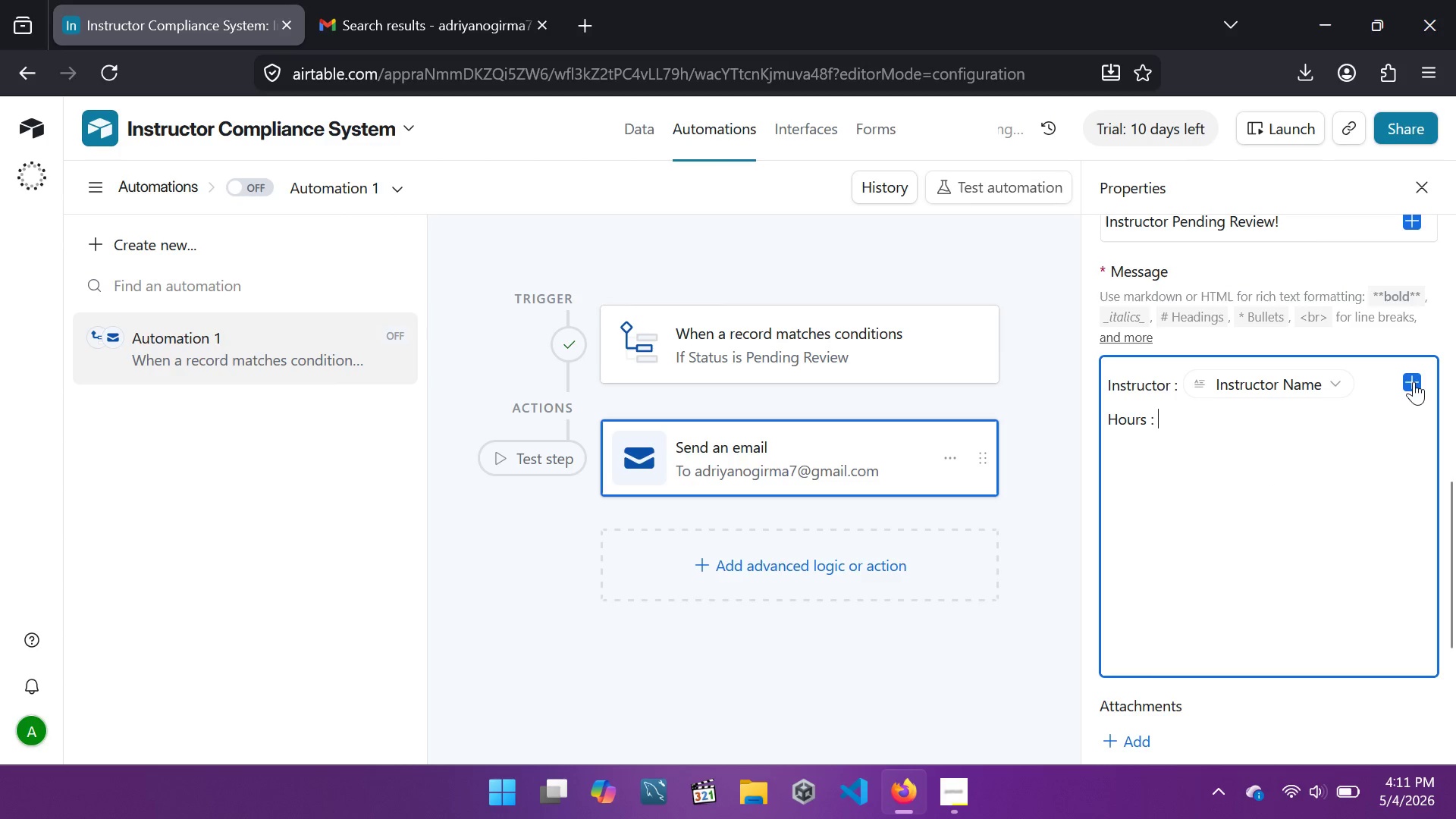 
left_click([1414, 384])
 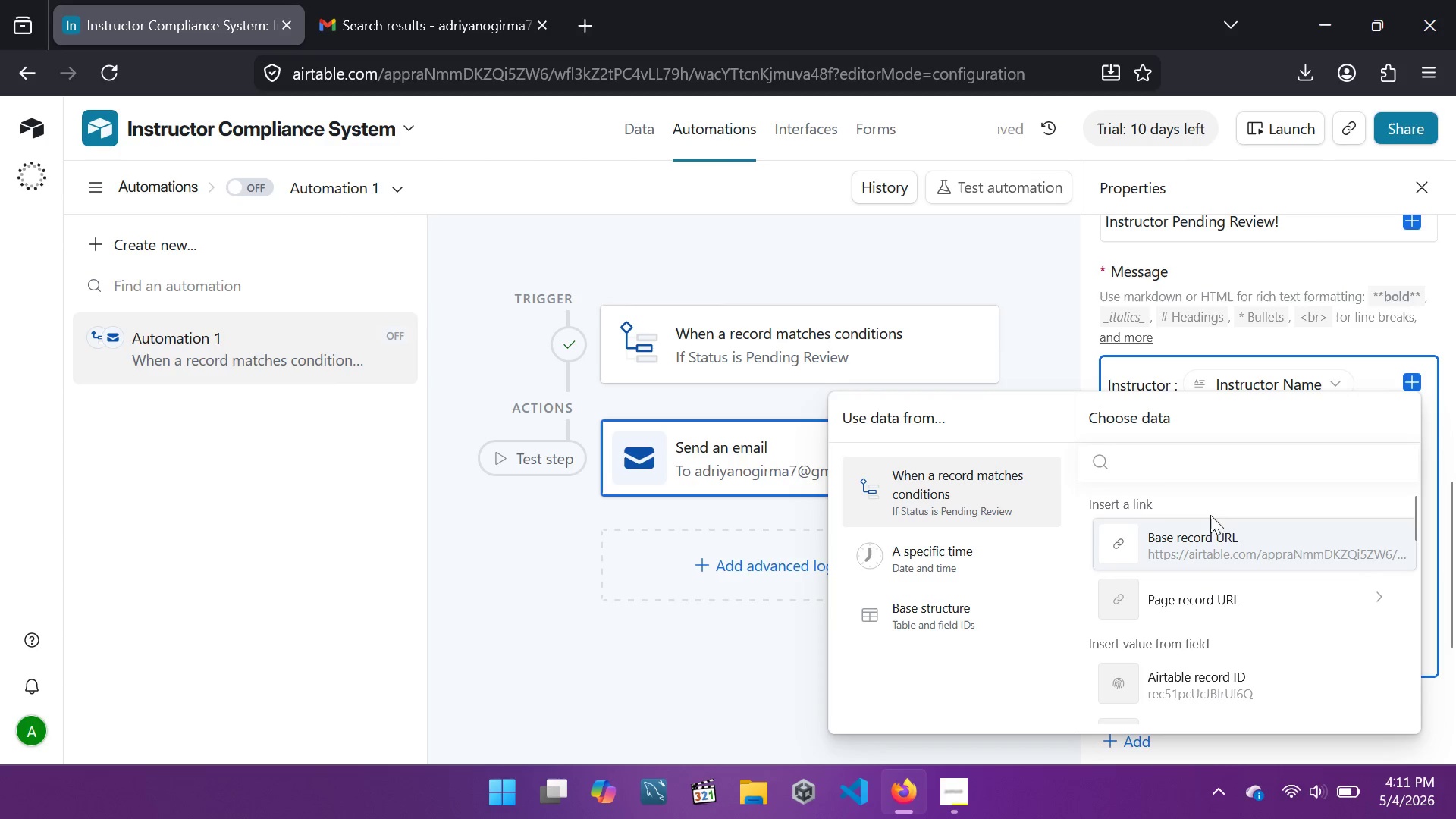 
mouse_move([1207, 535])
 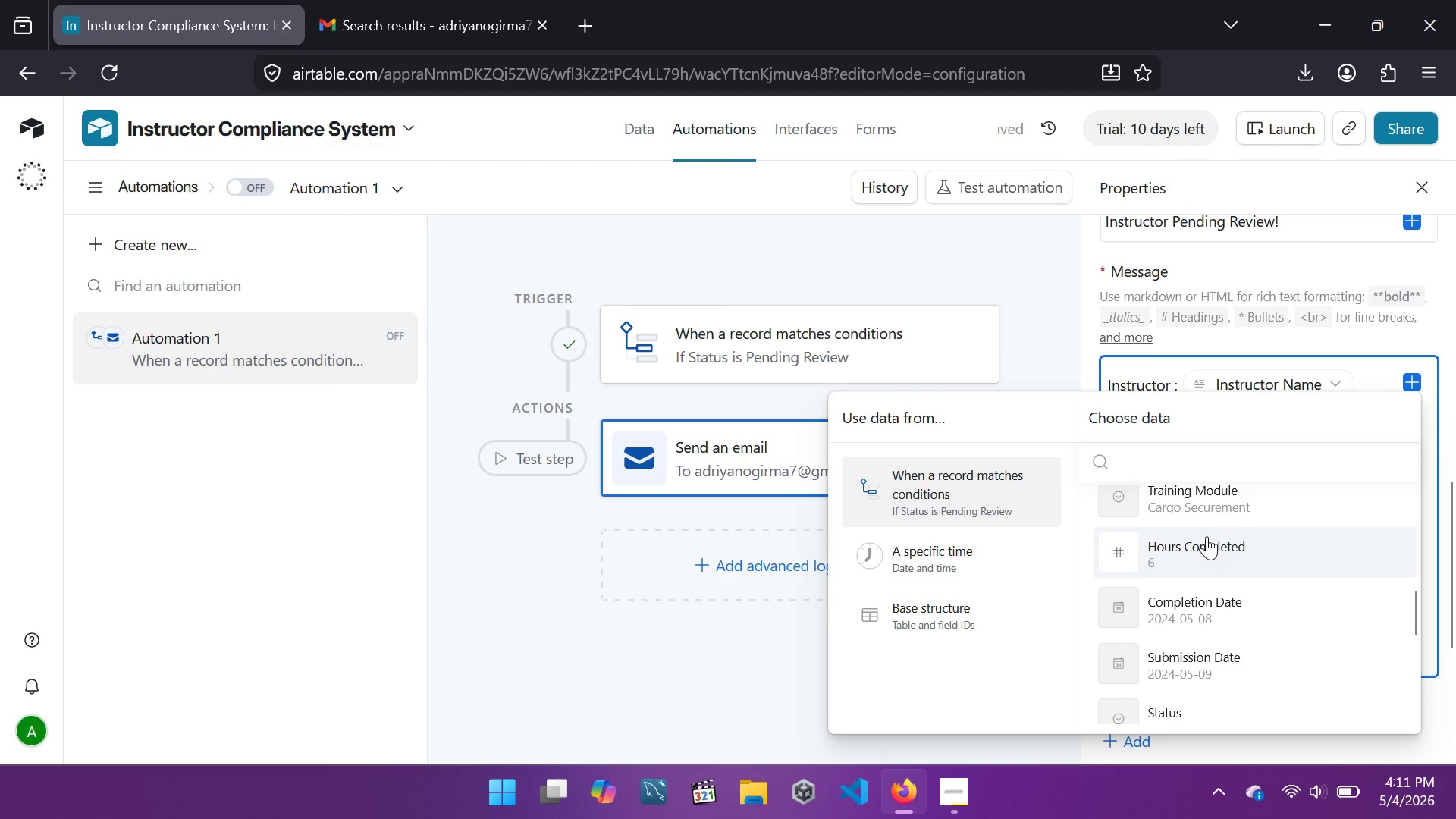 
left_click([1207, 536])
 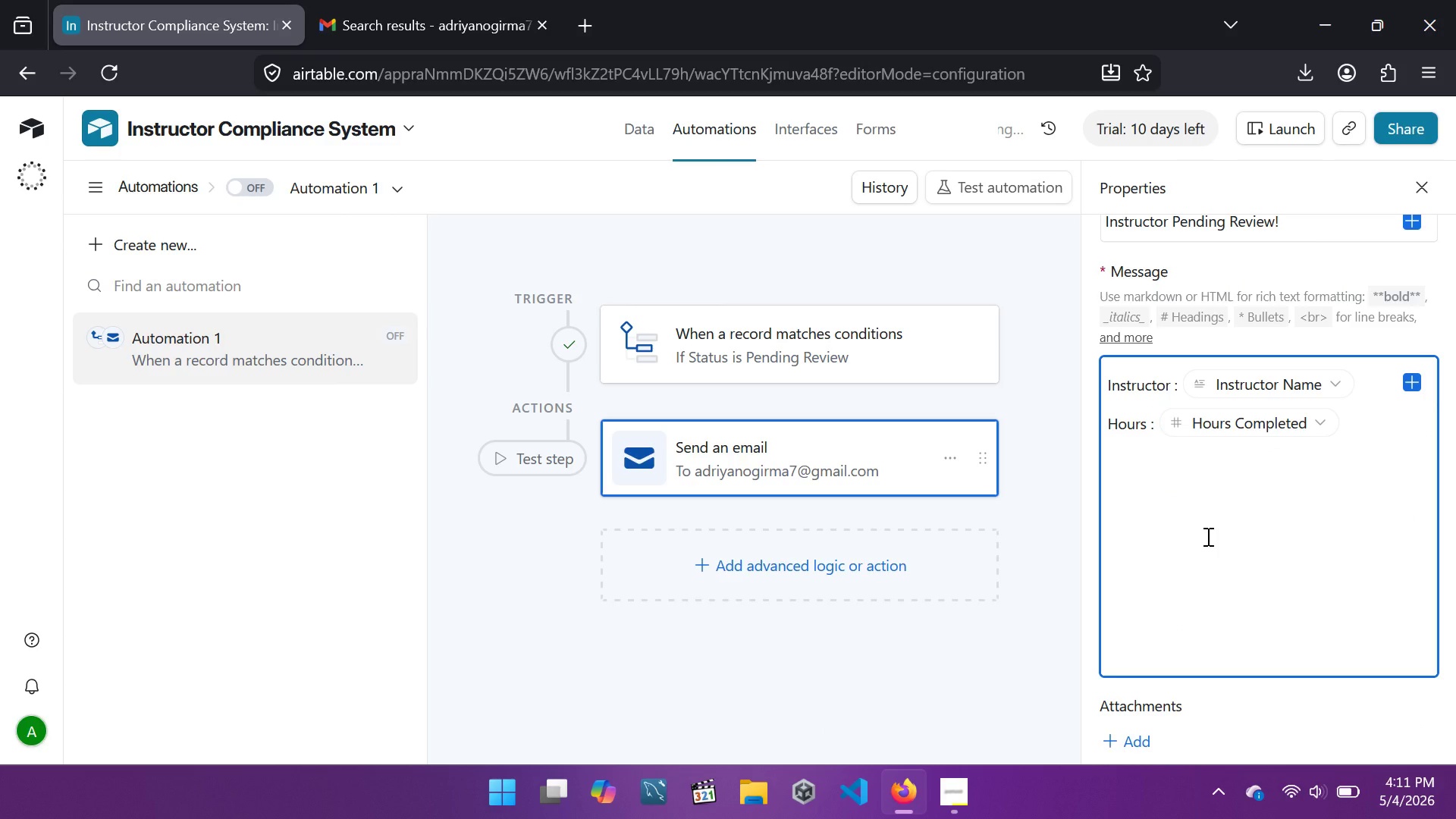 
key(Enter)
 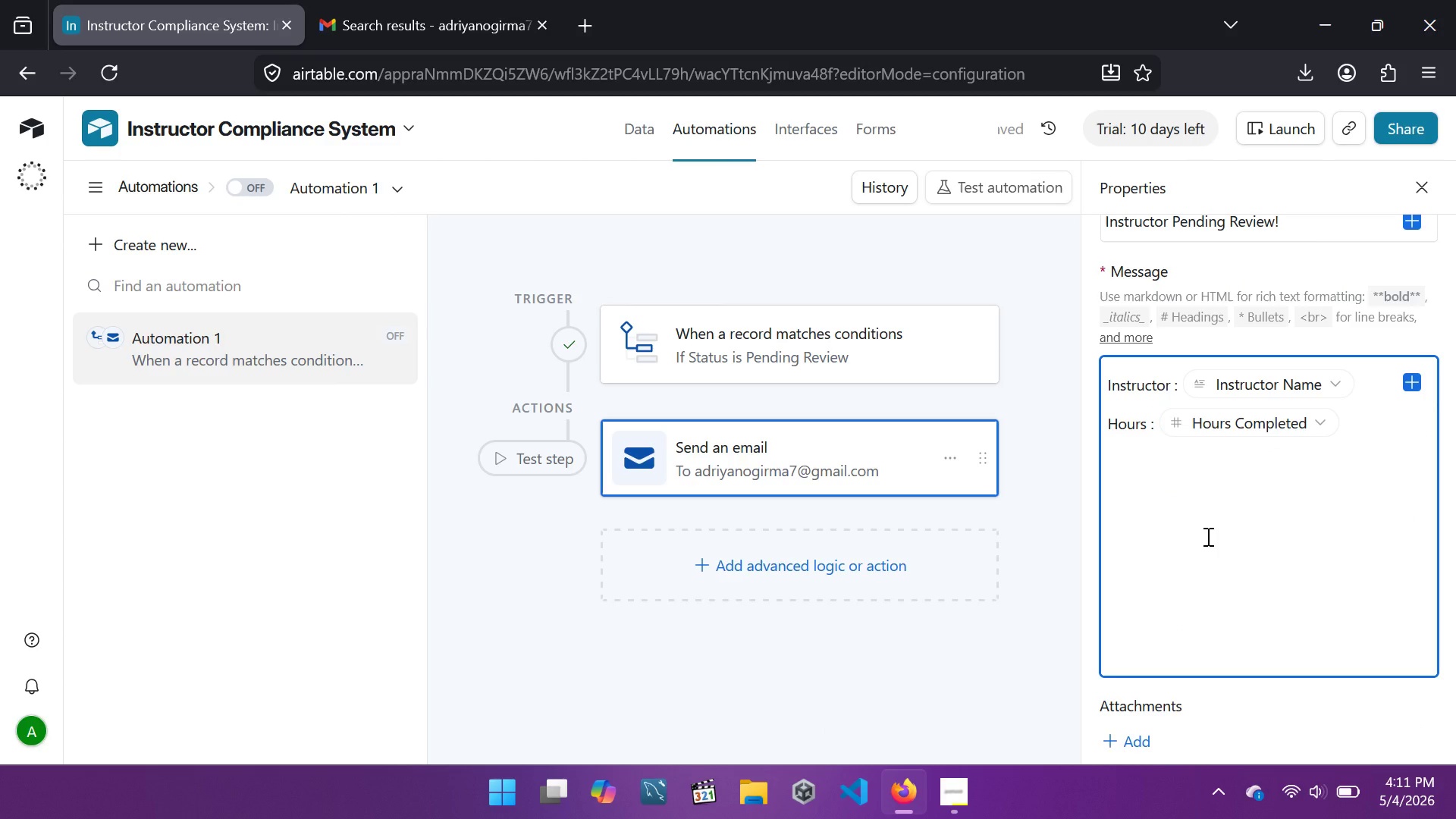 
type(Status : )
 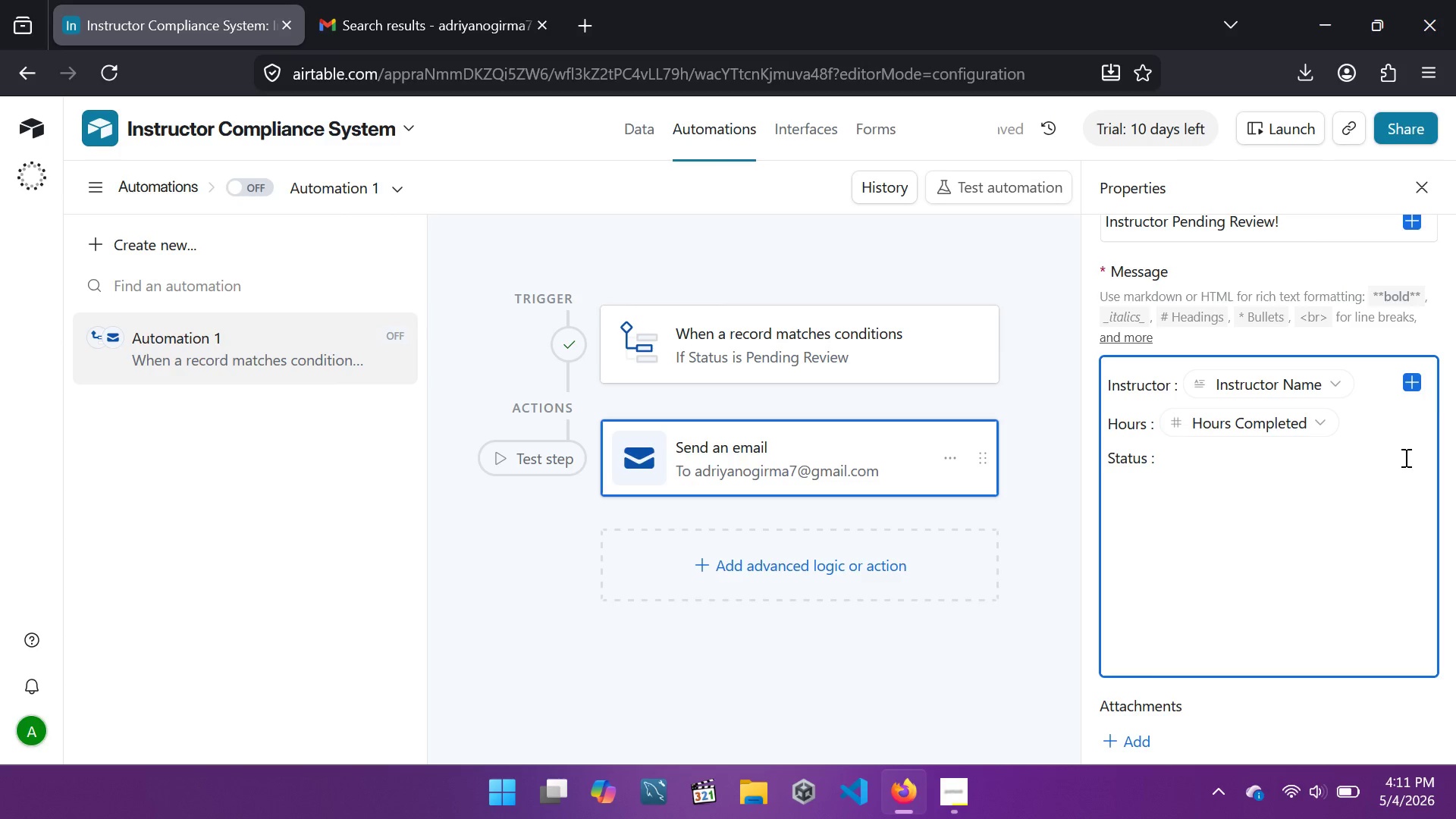 
left_click([1409, 381])
 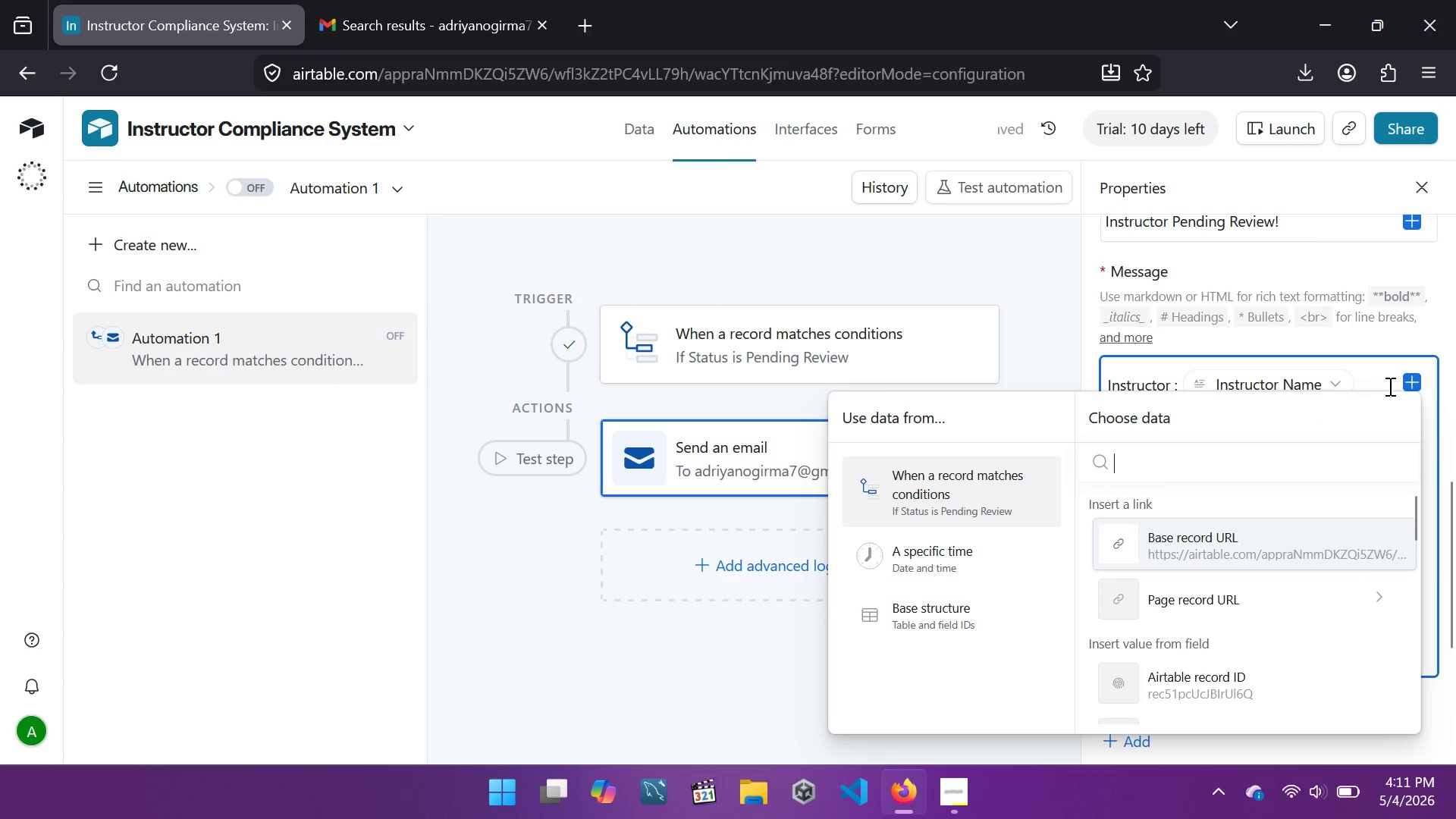 
left_click([1390, 374])
 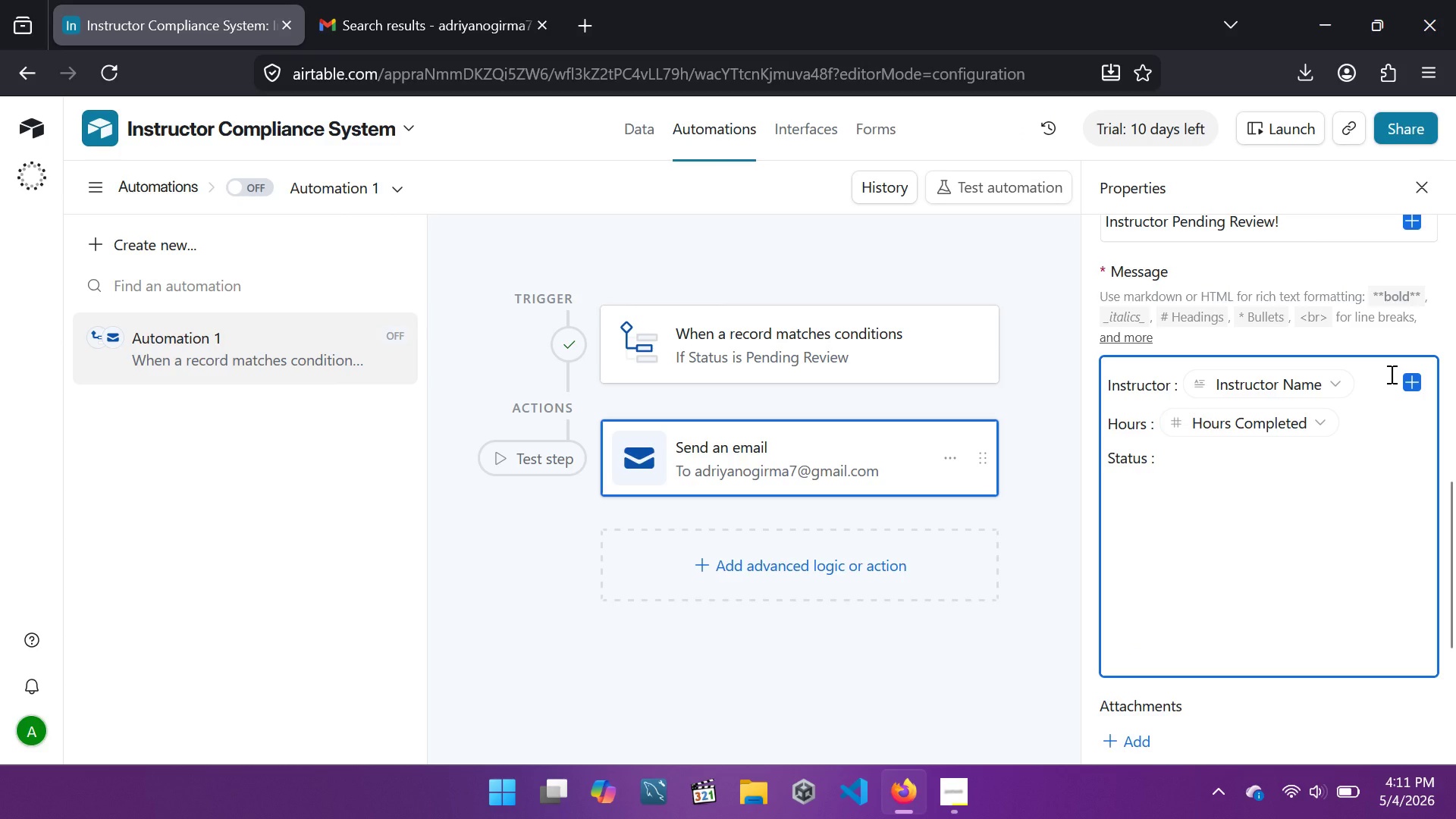 
type(Pending Review.)
 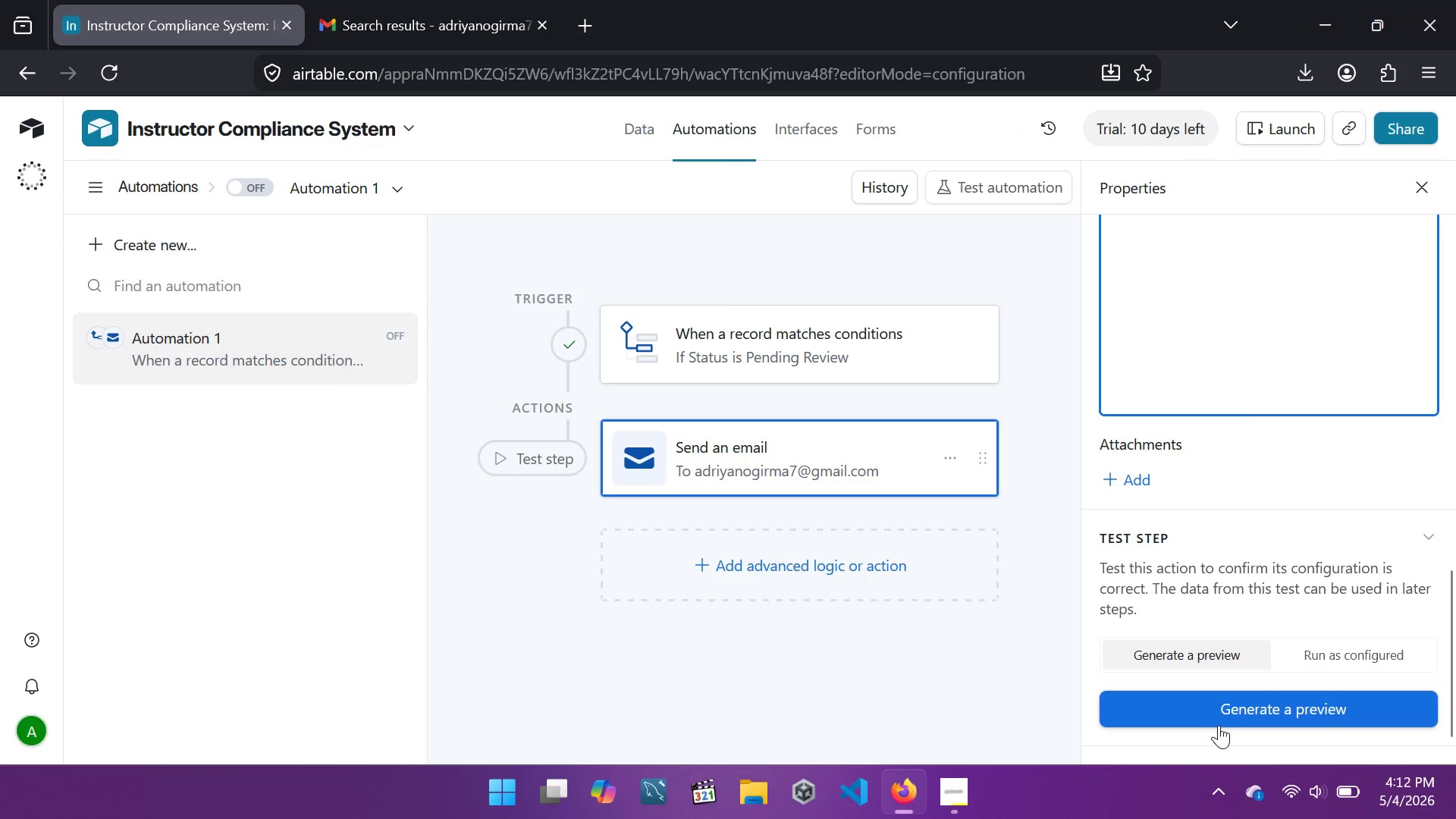 
left_click([1225, 710])
 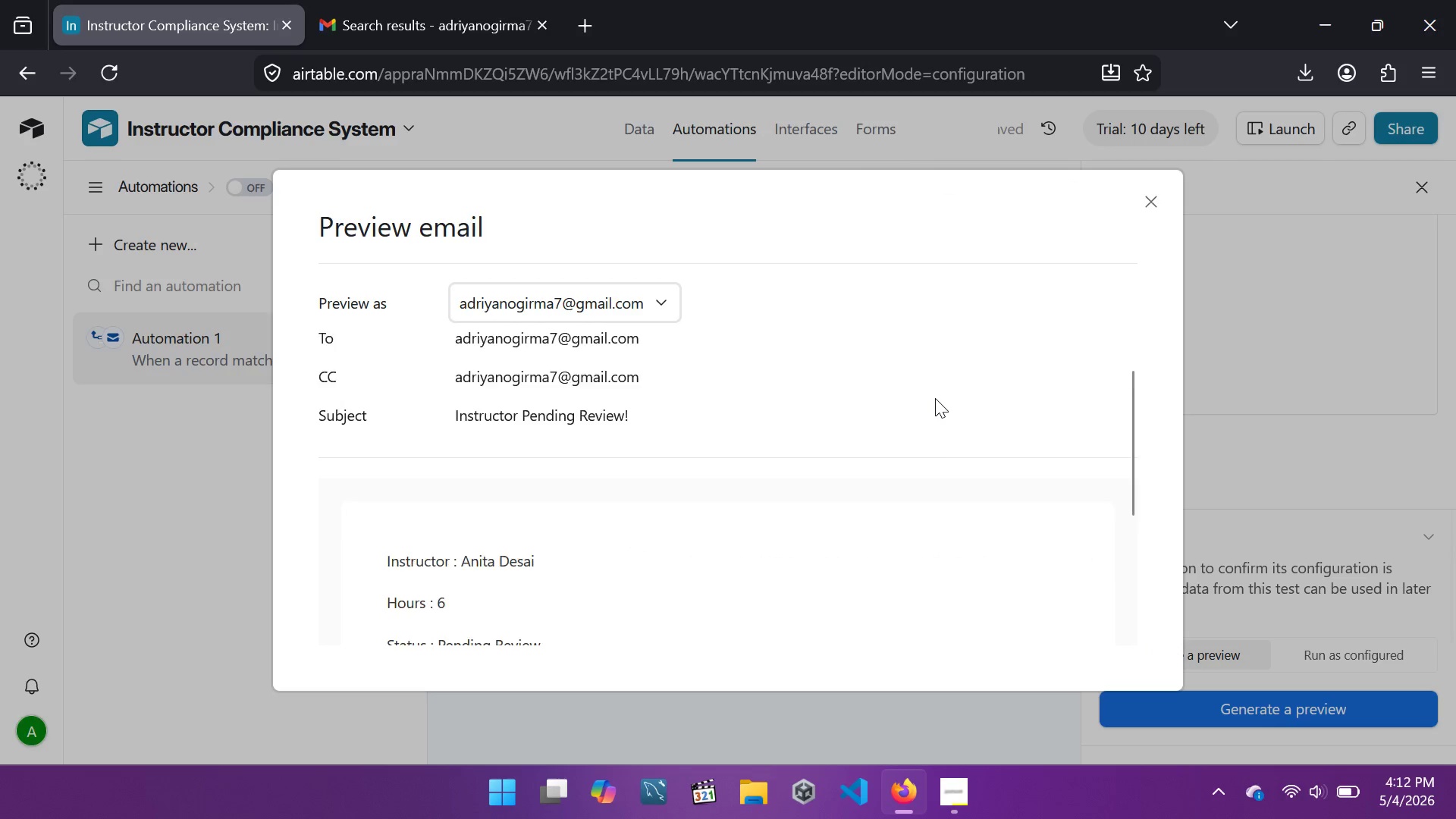 
wait(14.41)
 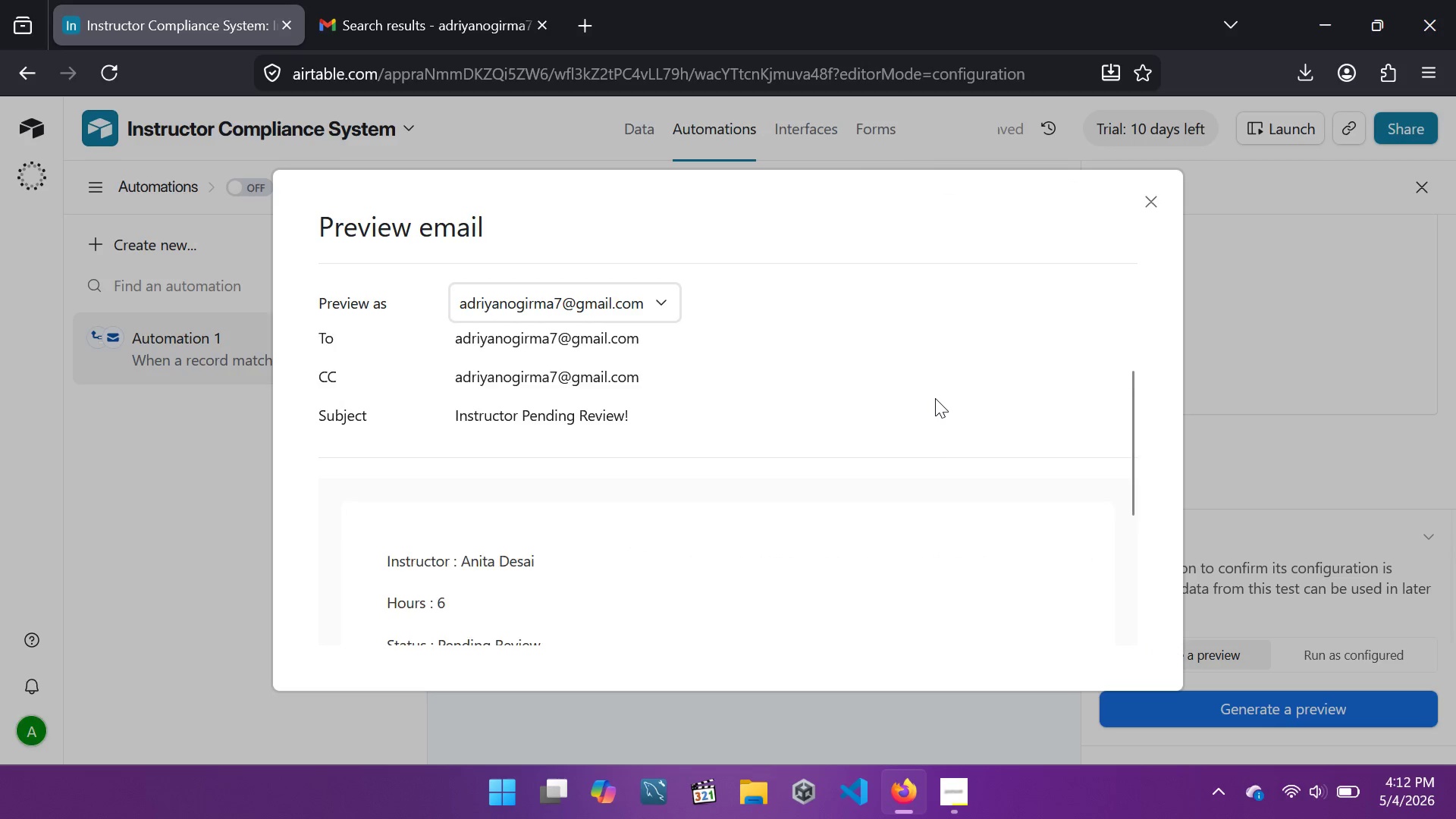 
left_click([1155, 195])
 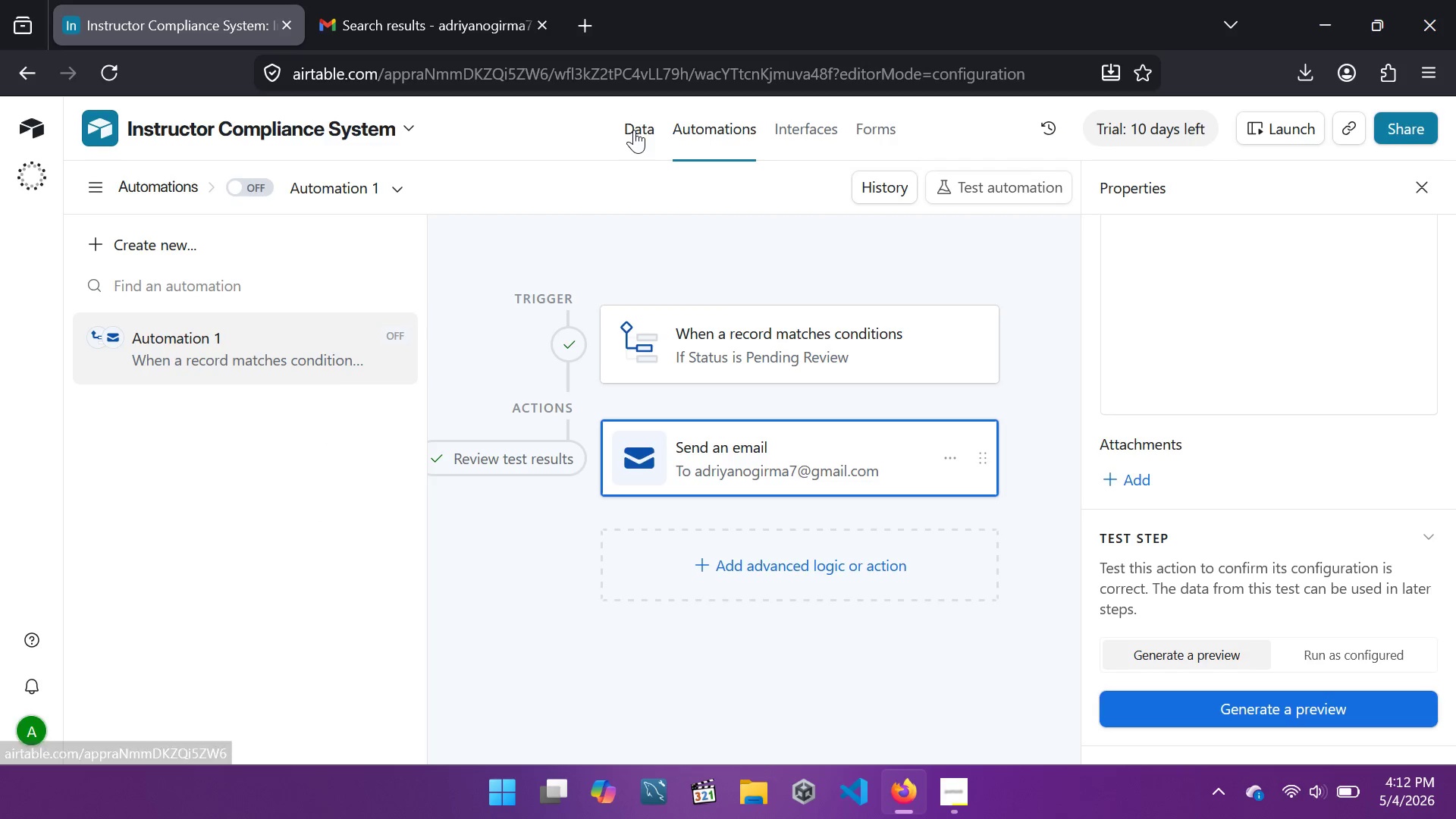 
left_click([634, 130])
 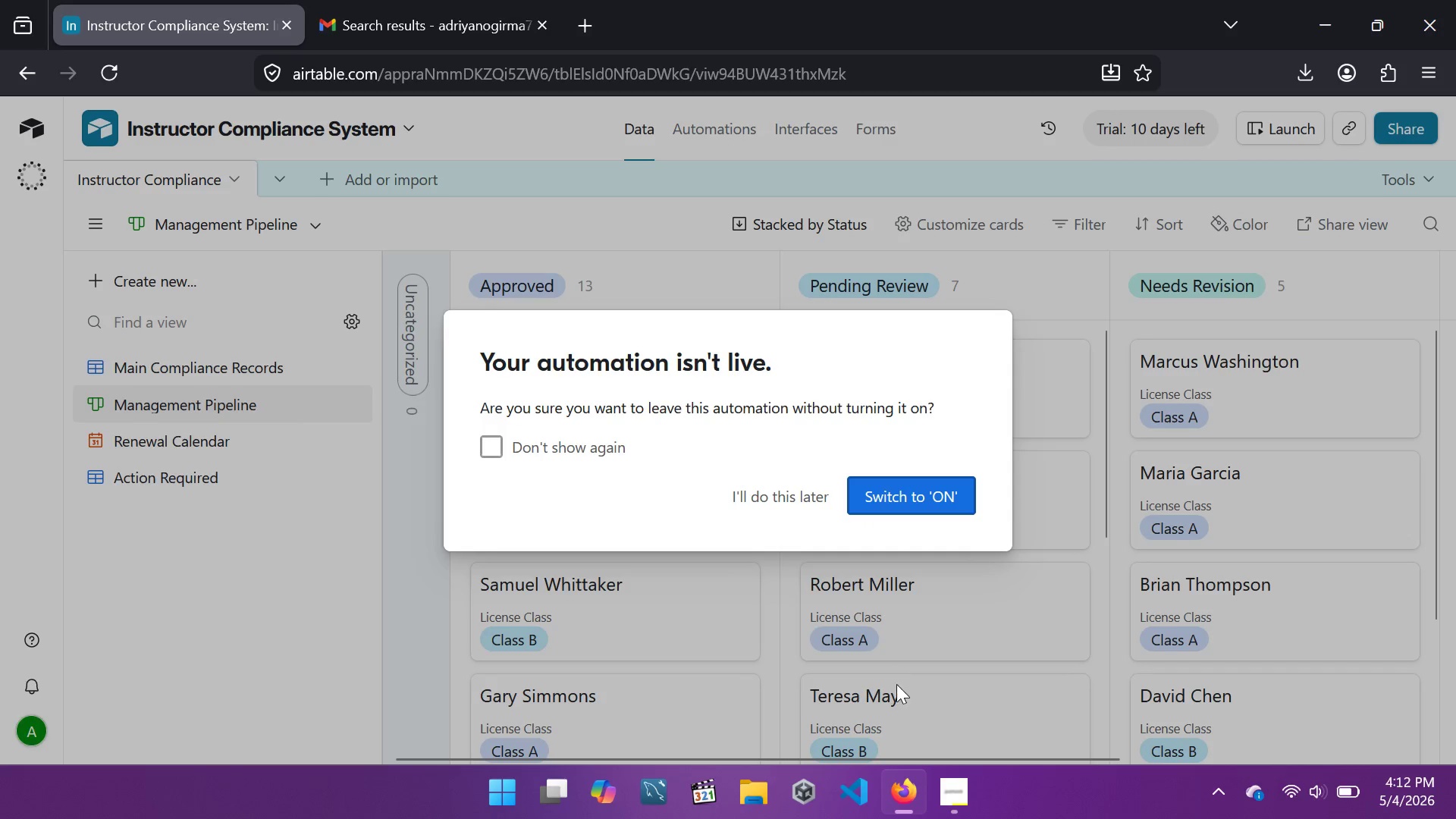 
left_click([943, 774])